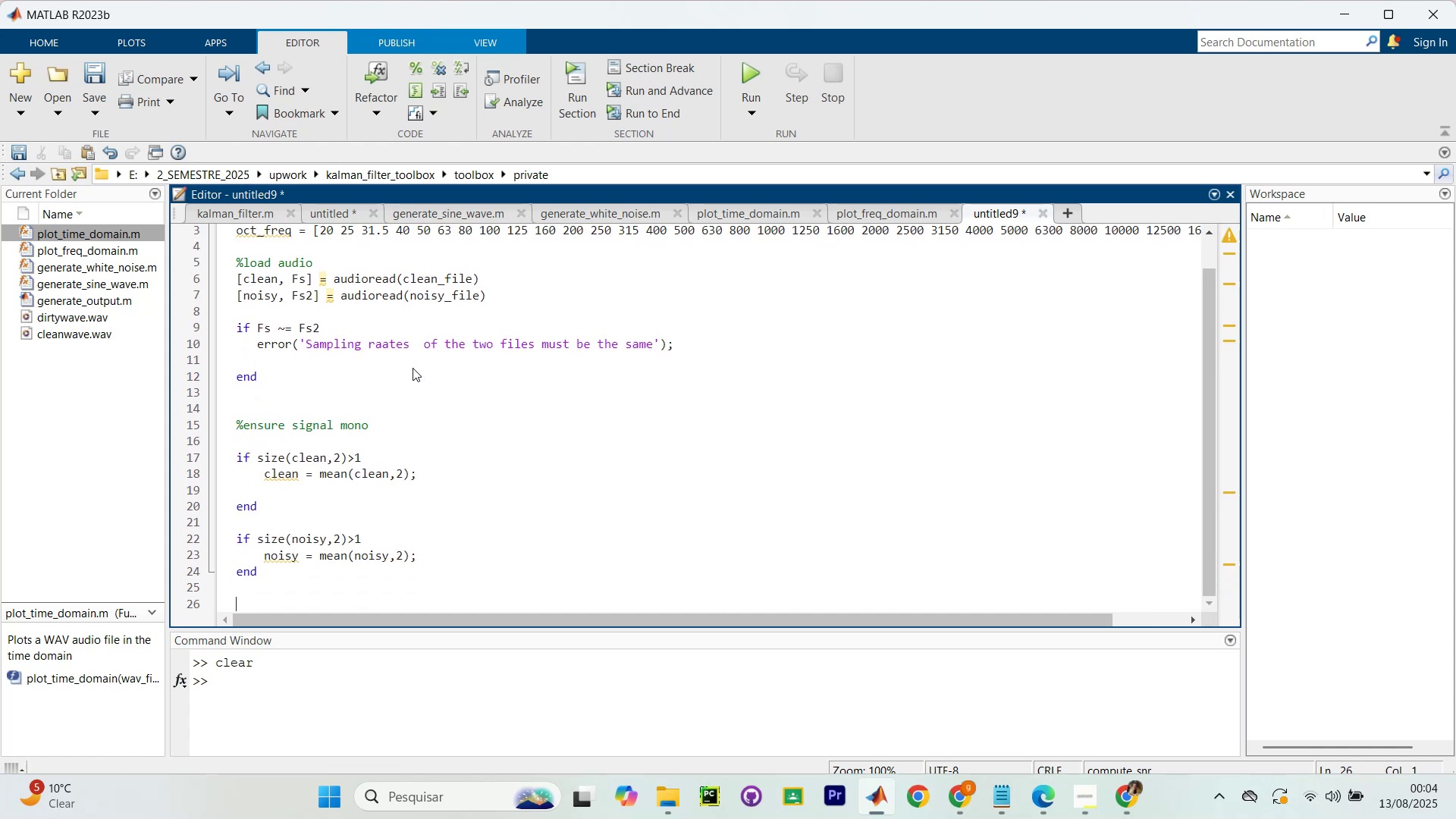 
wait(7.19)
 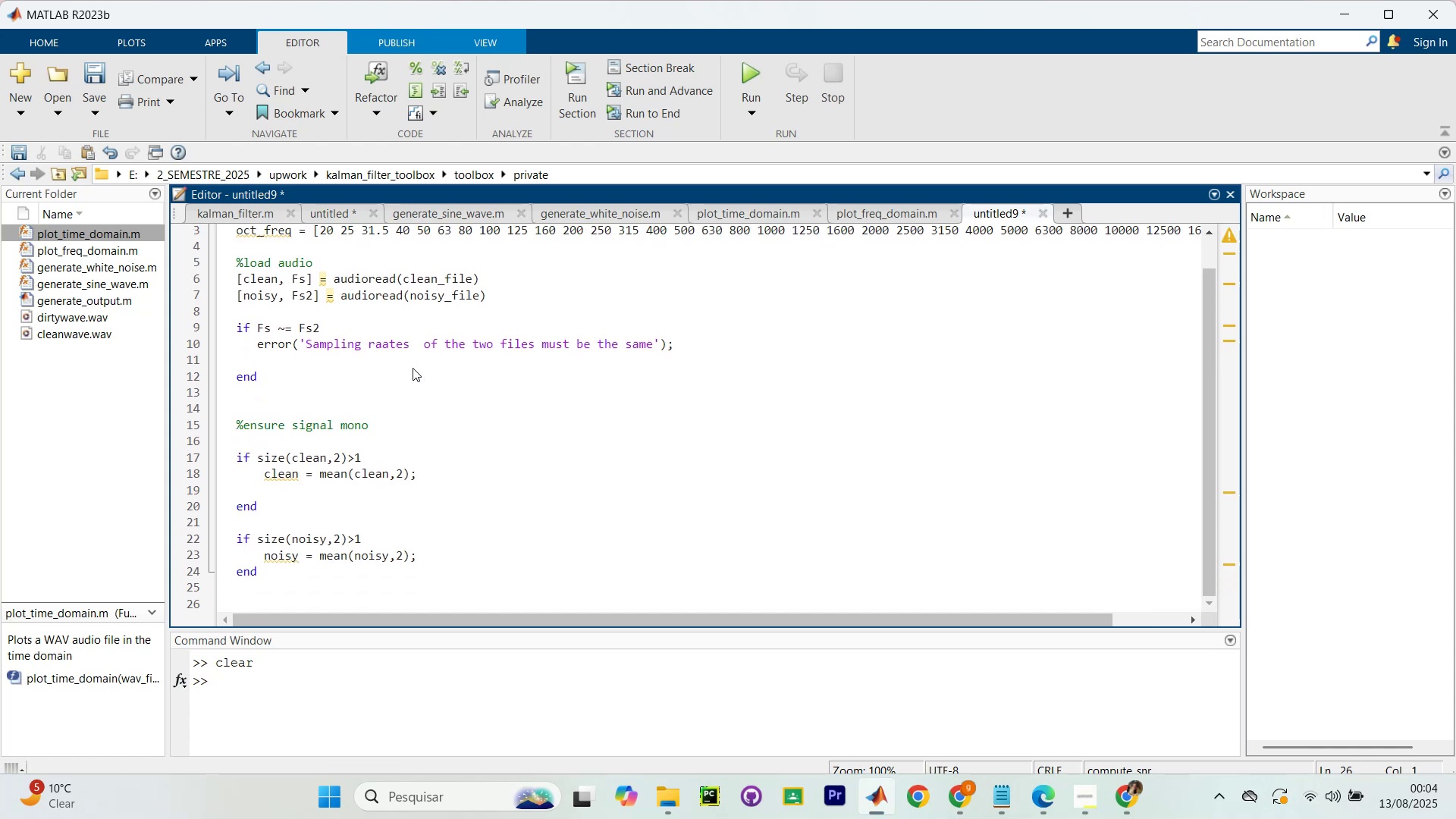 
hold_key(key=ShiftRight, duration=0.67)
 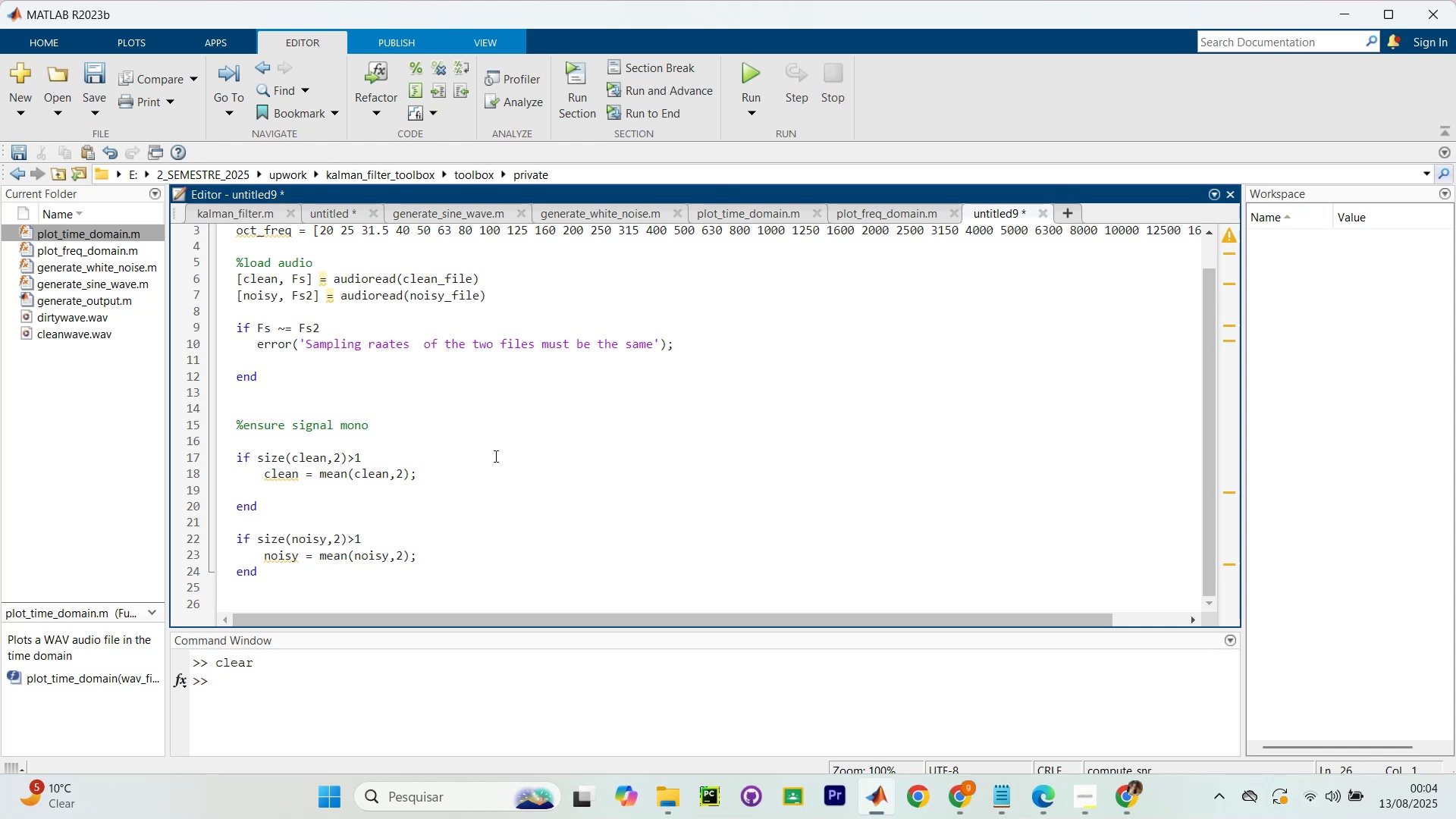 